 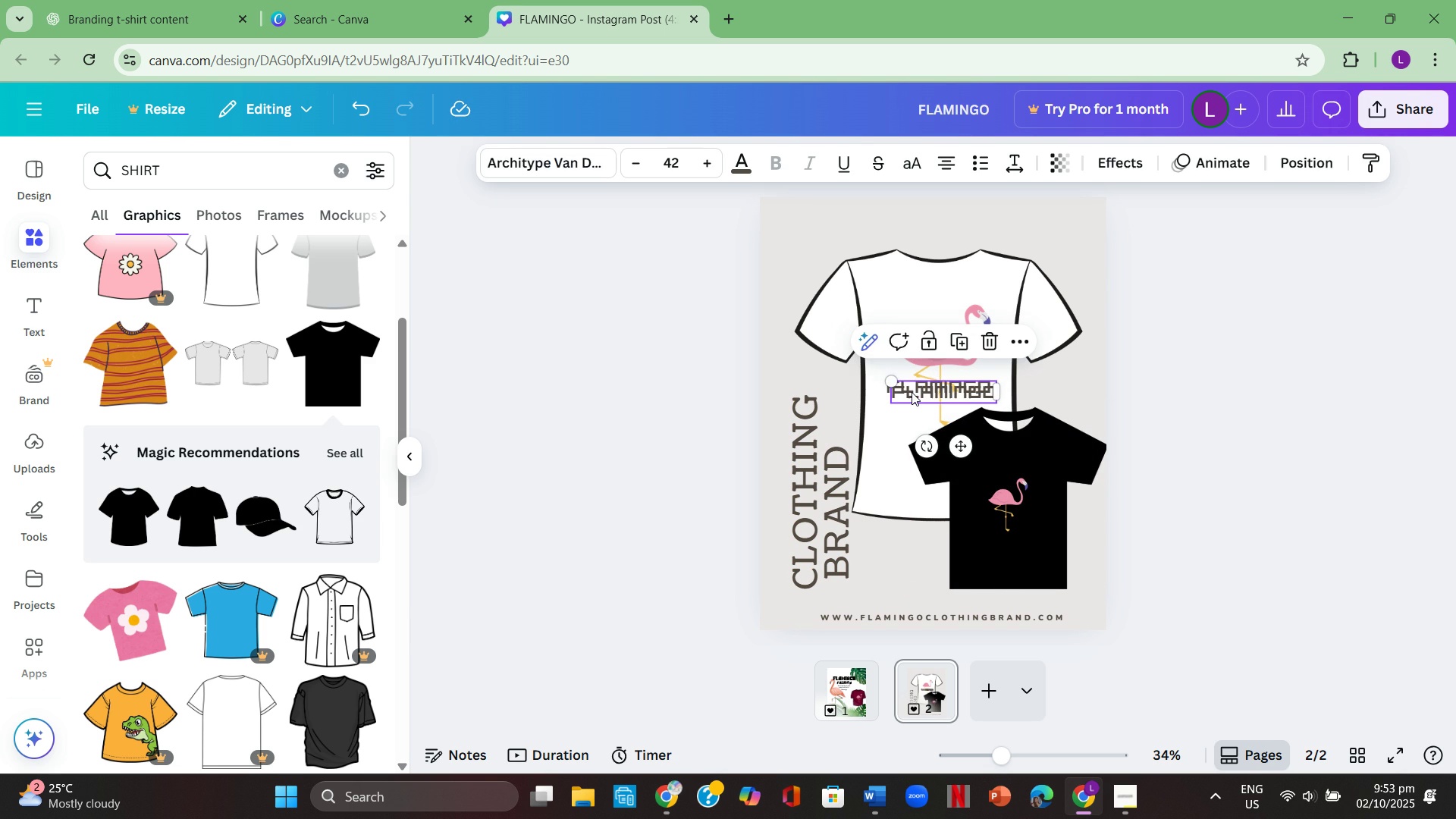 
key(Control+ControlLeft)
 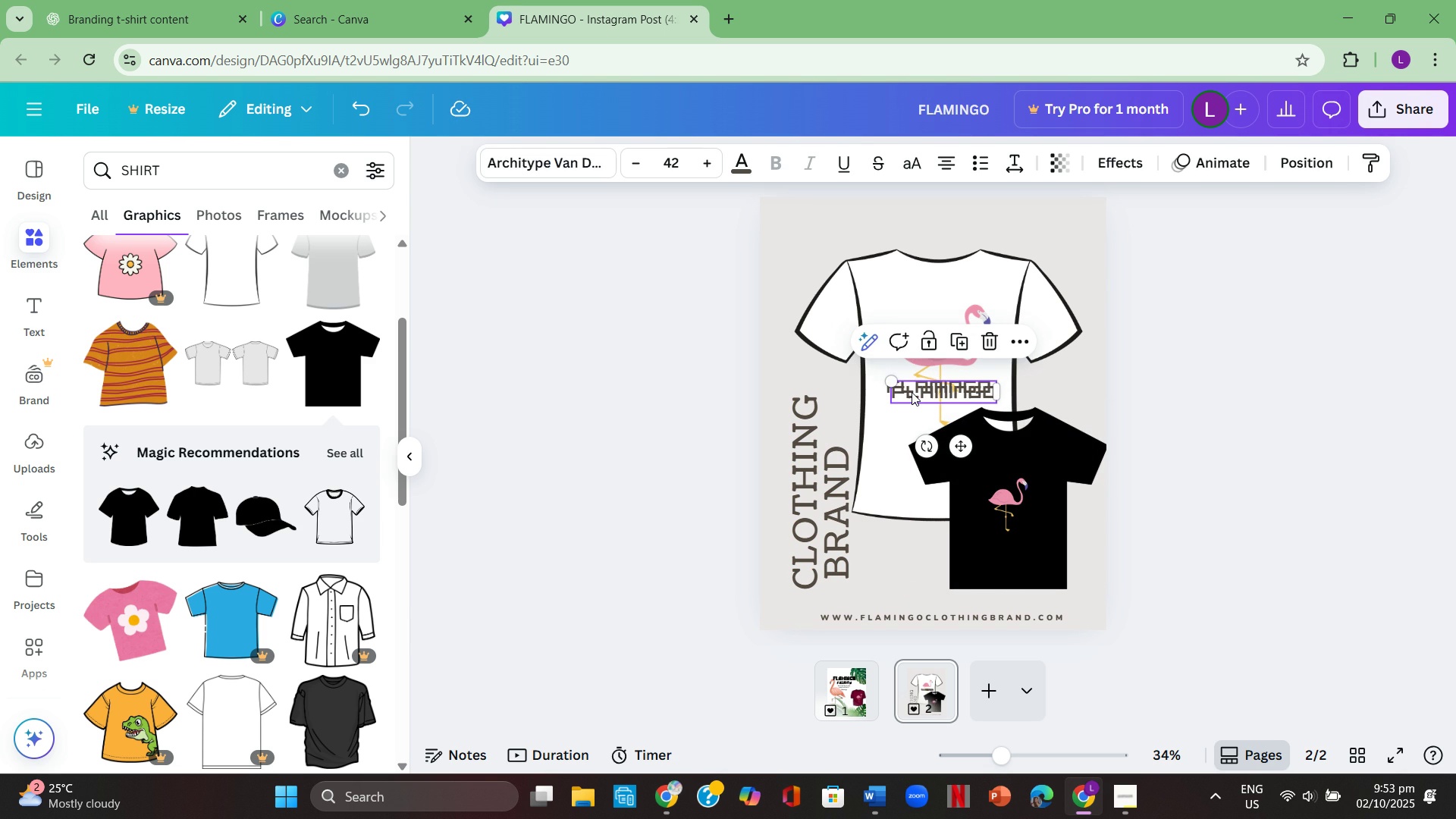 
key(Control+V)
 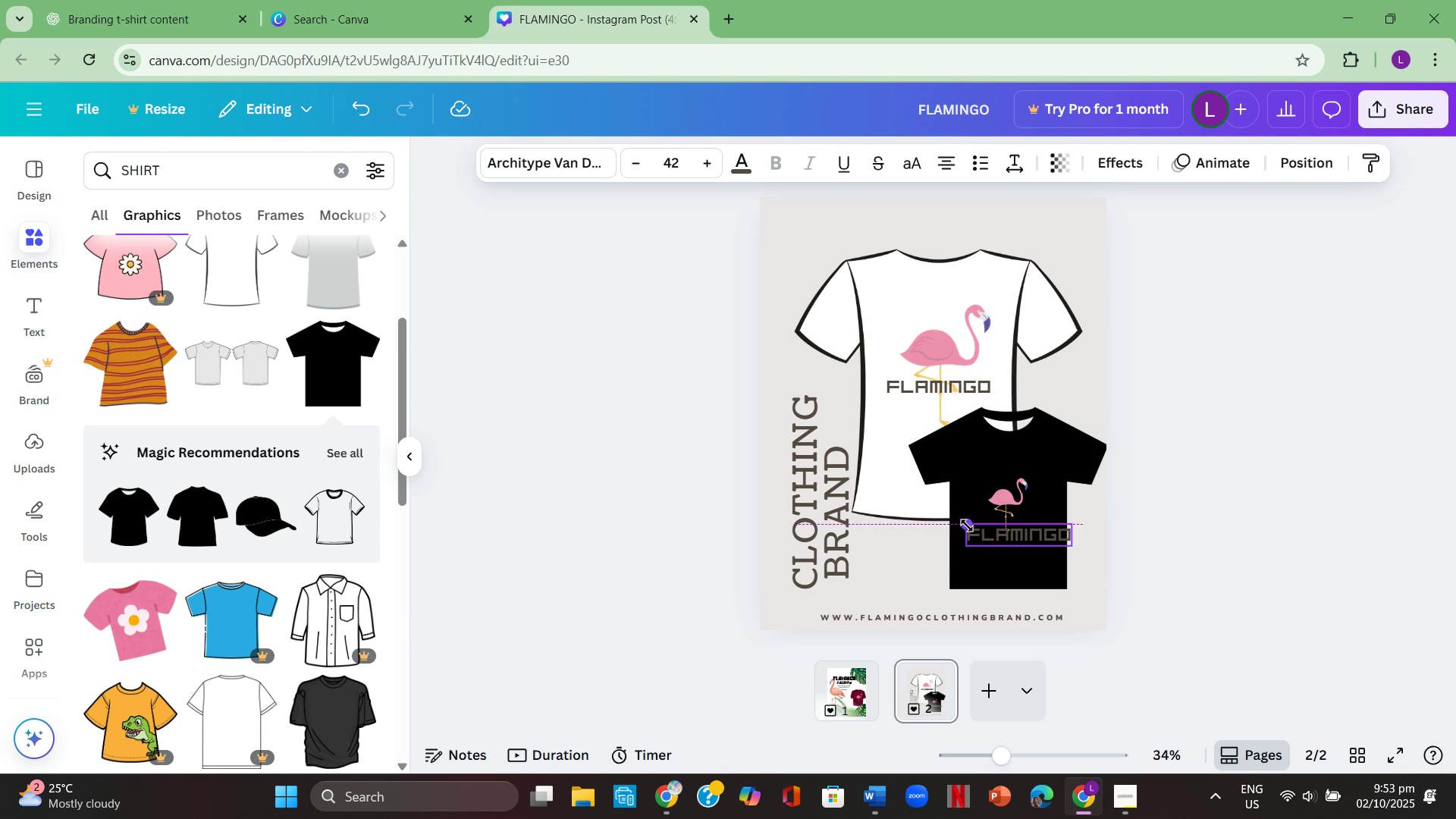 
wait(6.0)
 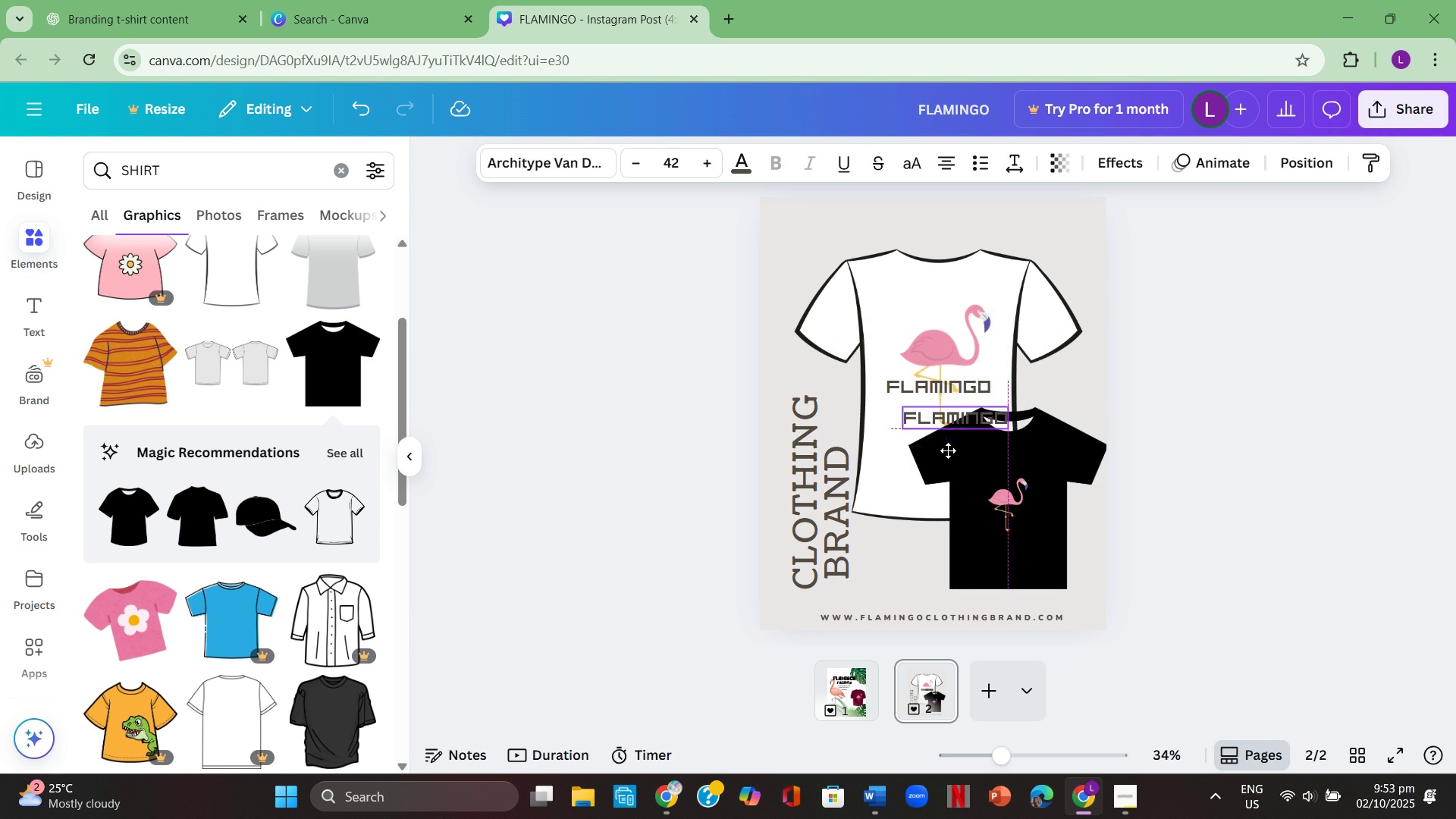 
left_click([1186, 526])
 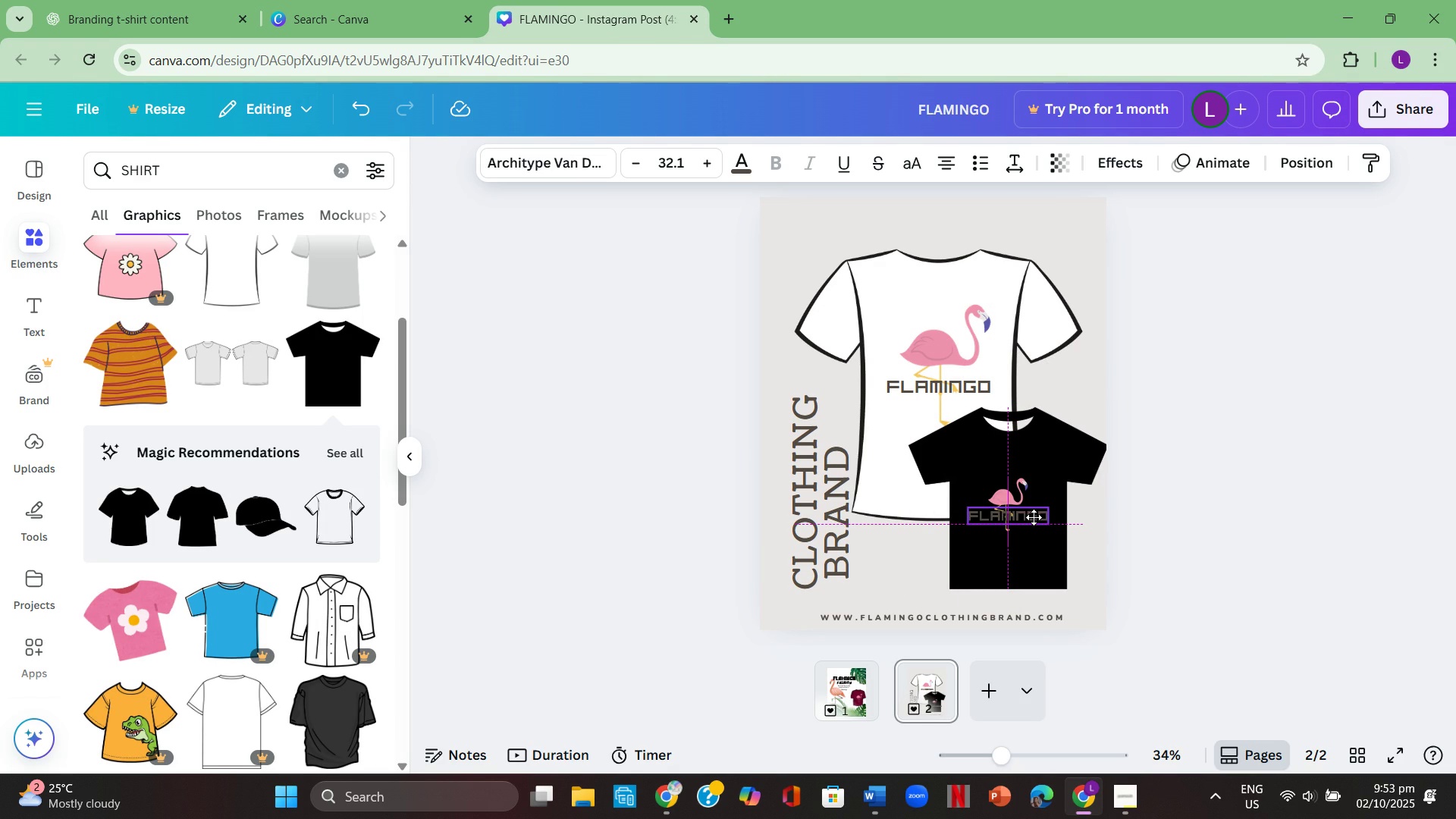 
mouse_move([1052, 516])
 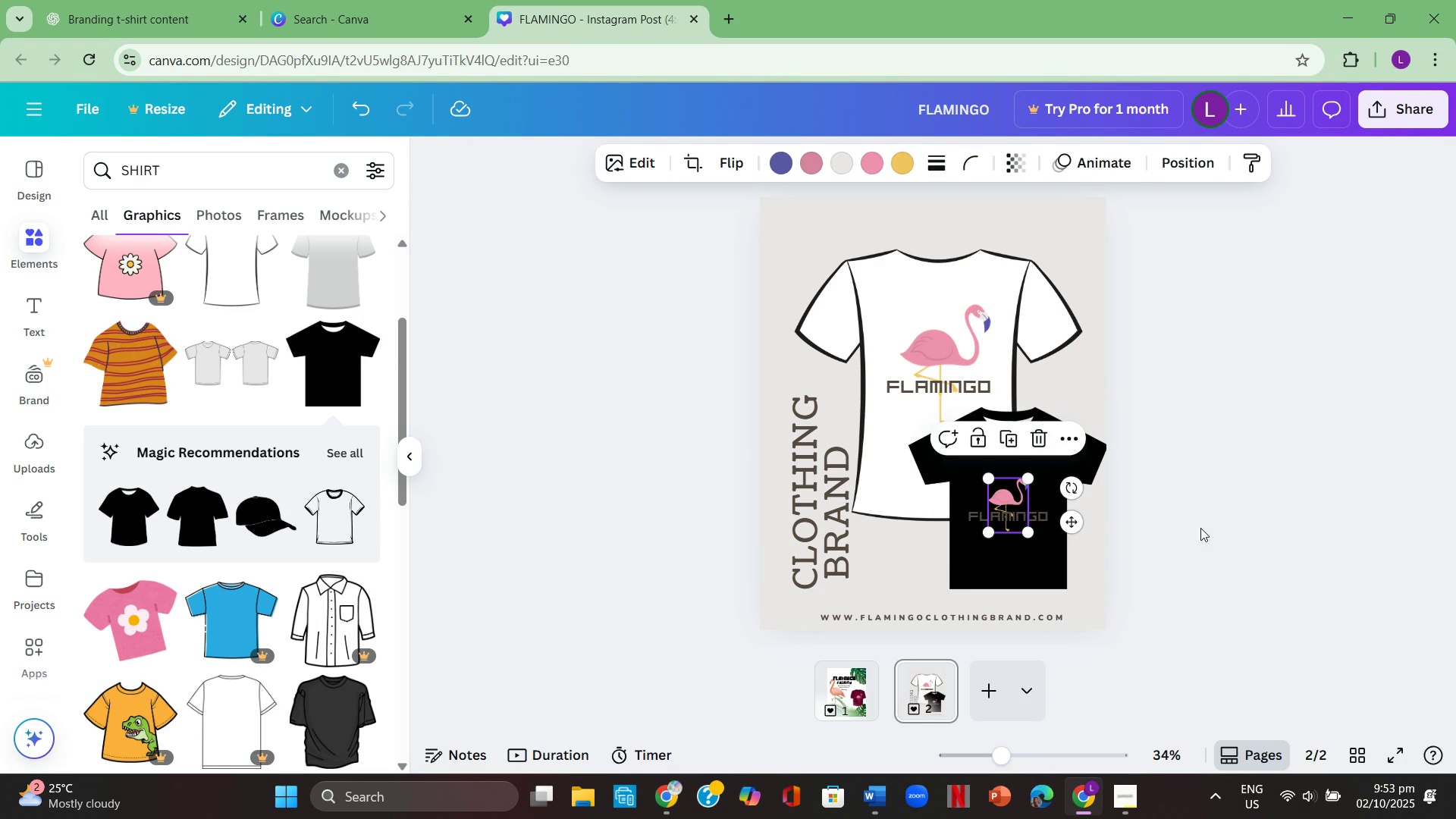 
left_click([1200, 527])